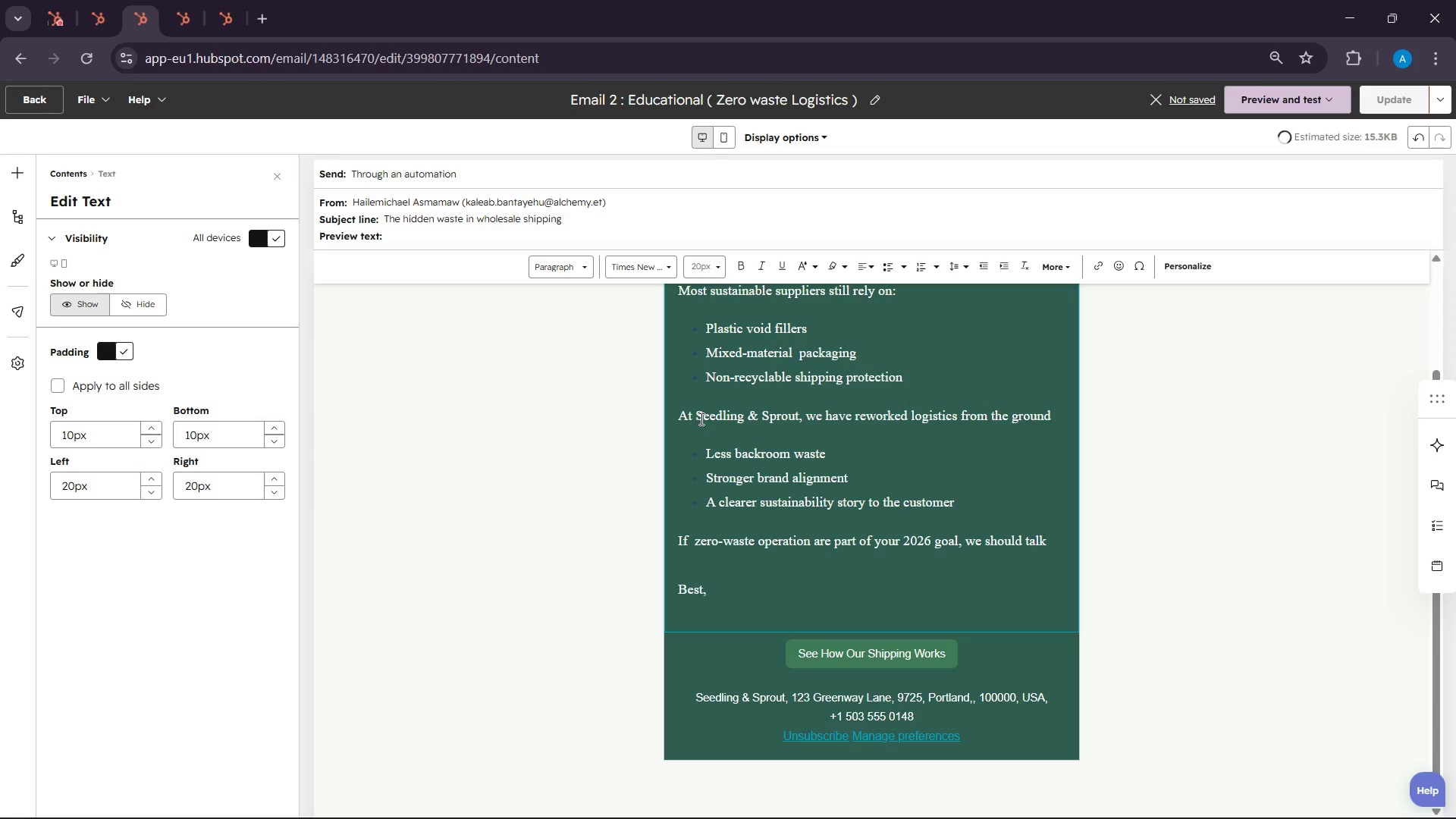 
left_click([700, 417])
 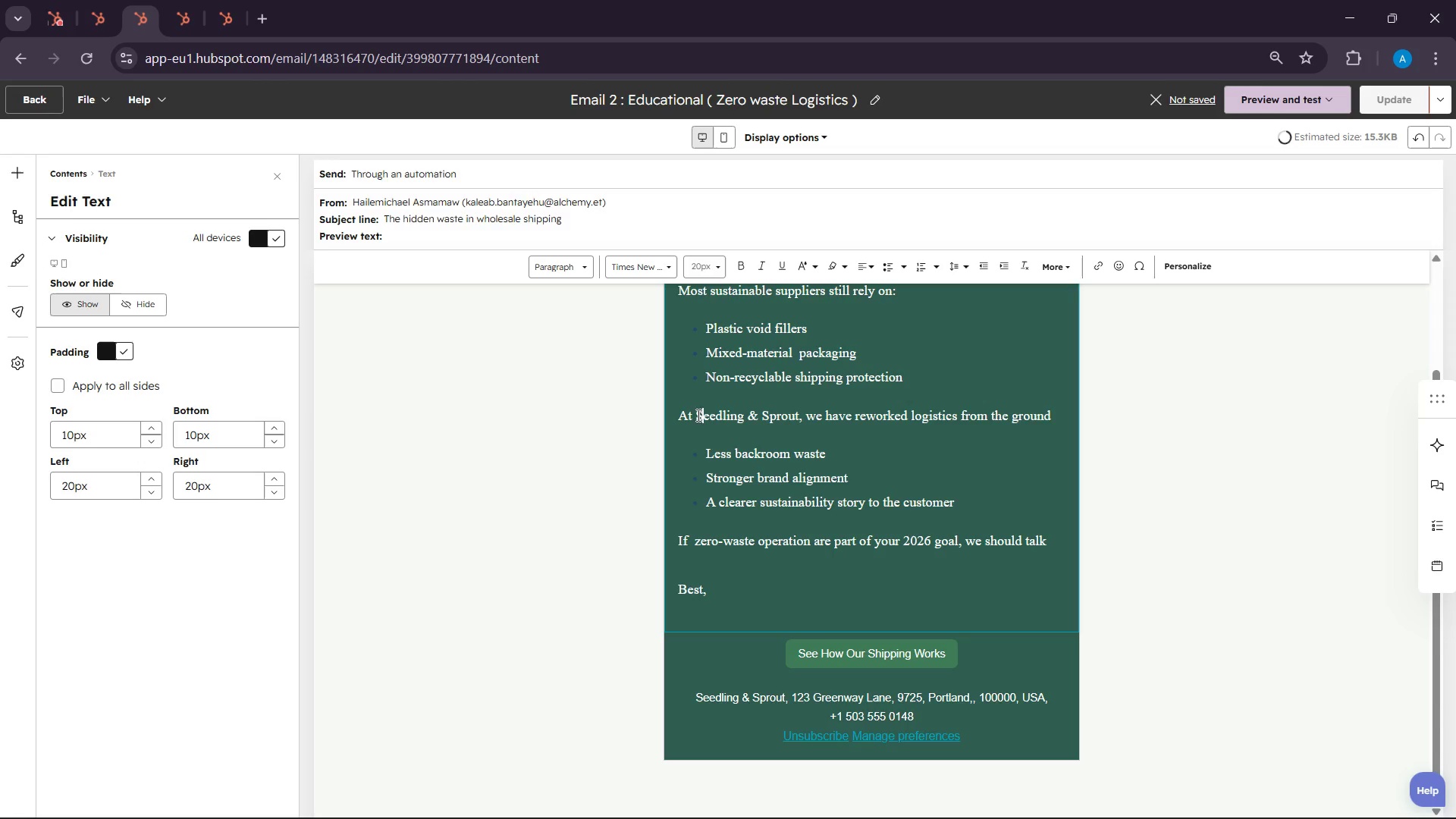 
left_click([696, 414])
 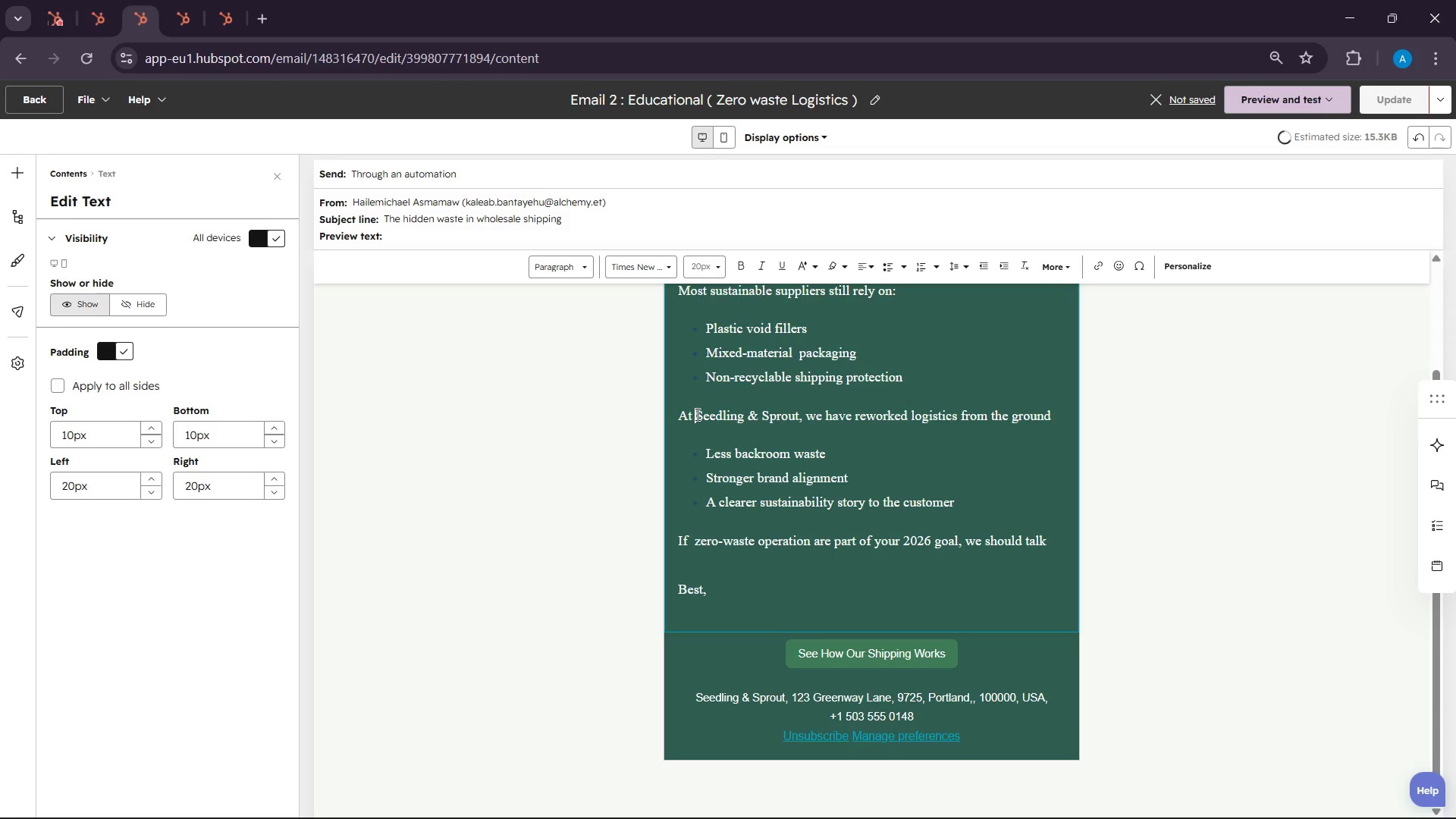 
left_click_drag(start_coordinate=[696, 414], to_coordinate=[797, 419])
 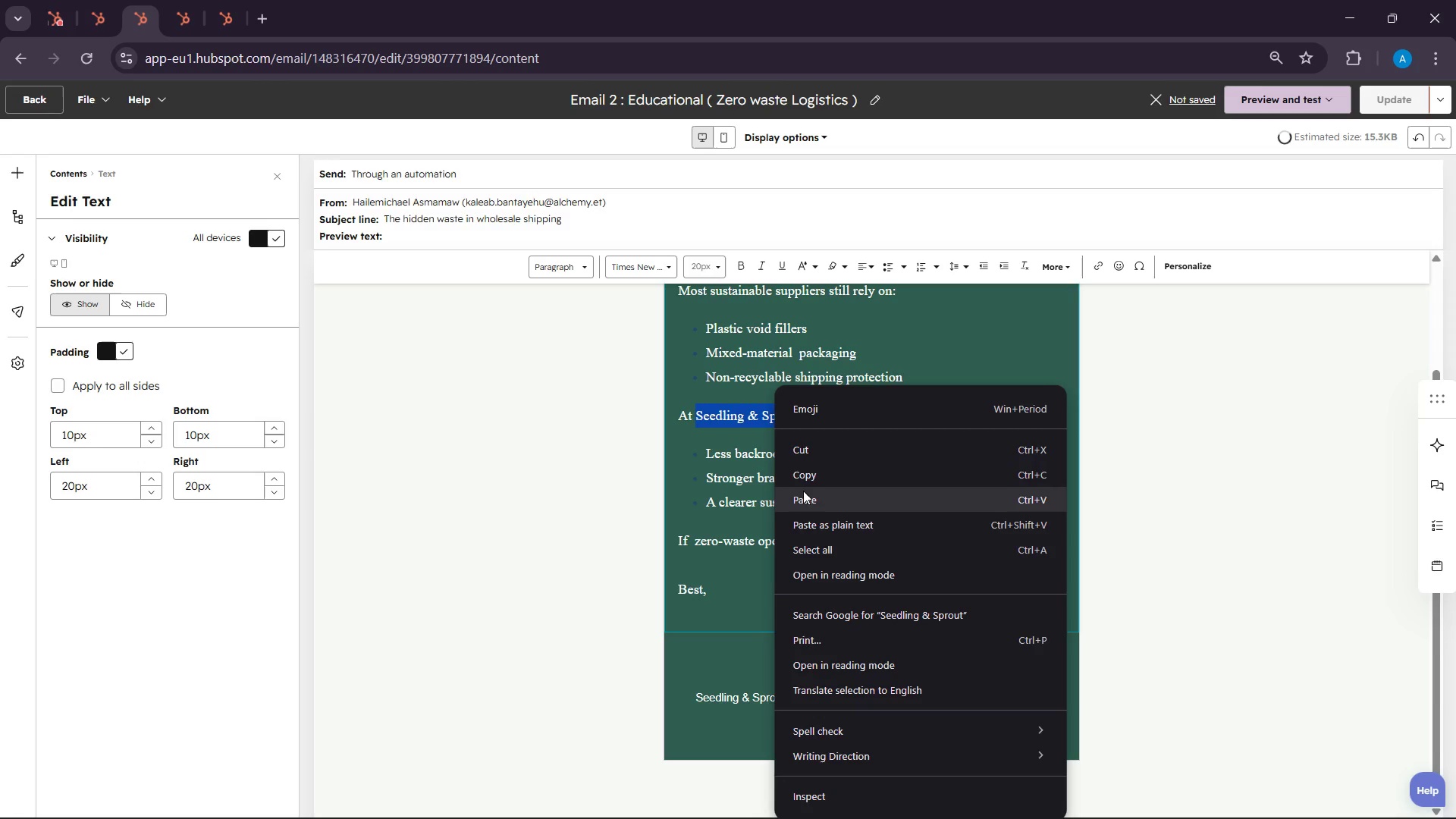 
left_click([803, 485])
 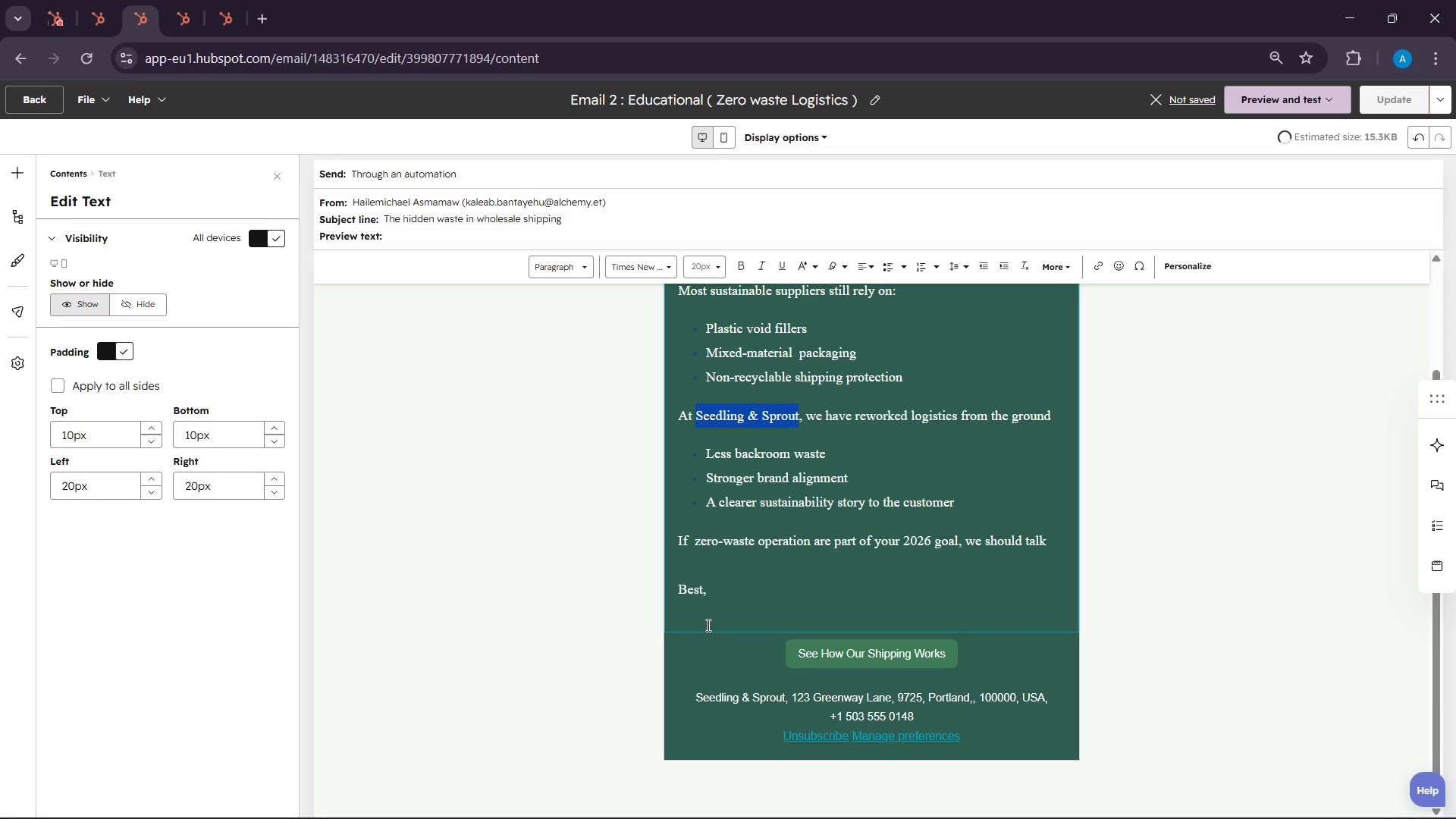 
left_click([705, 620])
 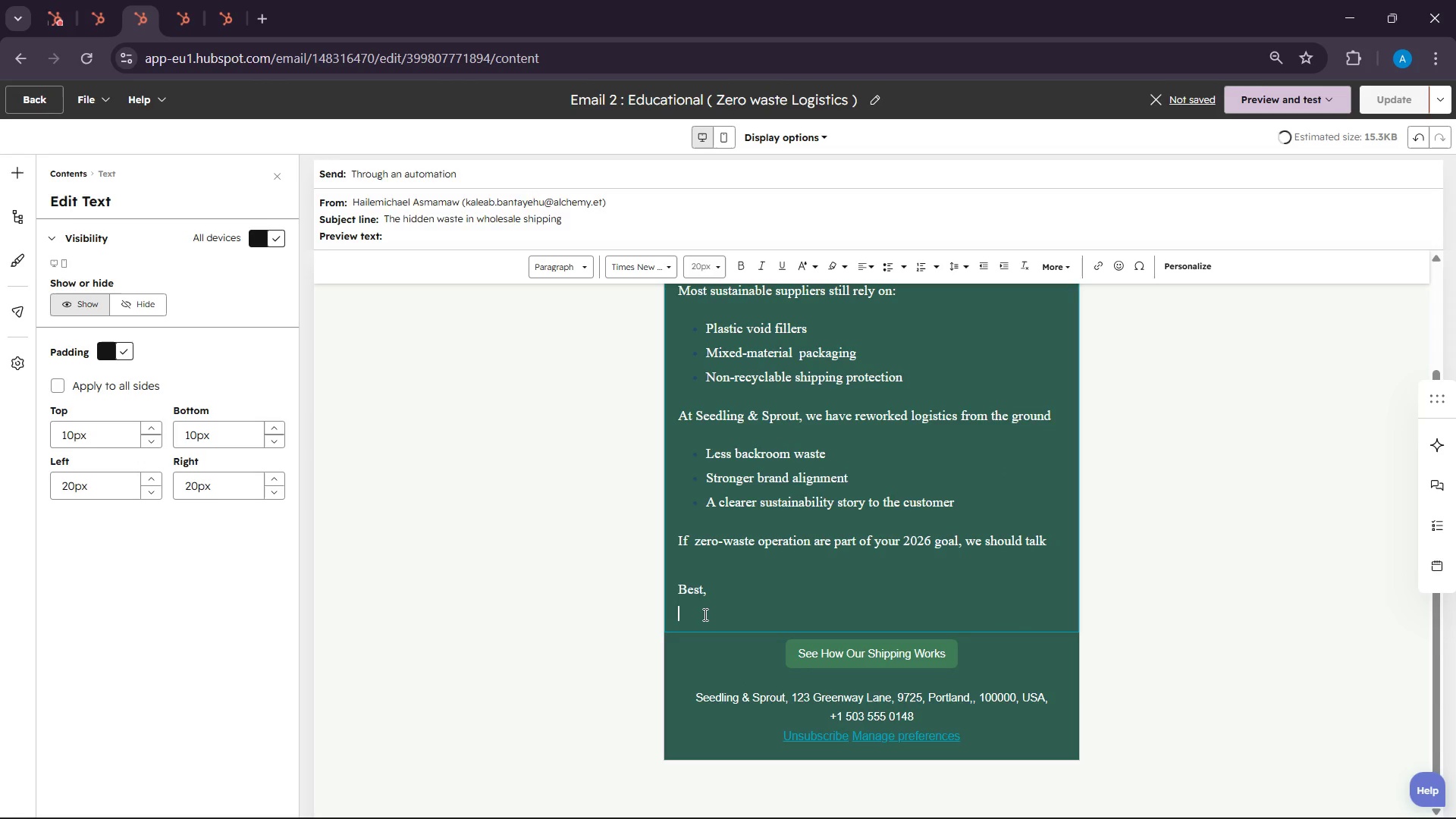 
right_click([704, 614])
 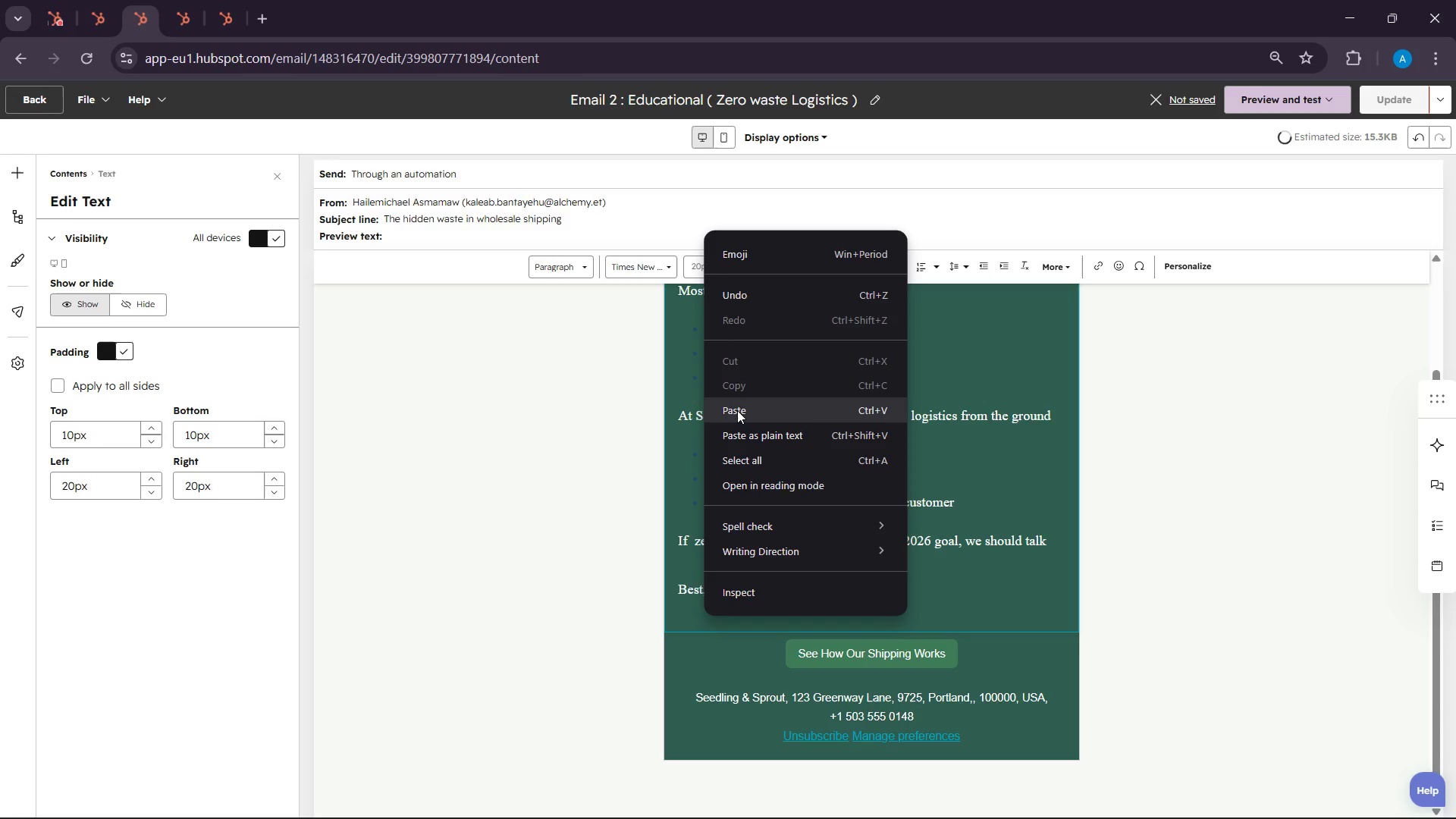 
left_click([737, 410])
 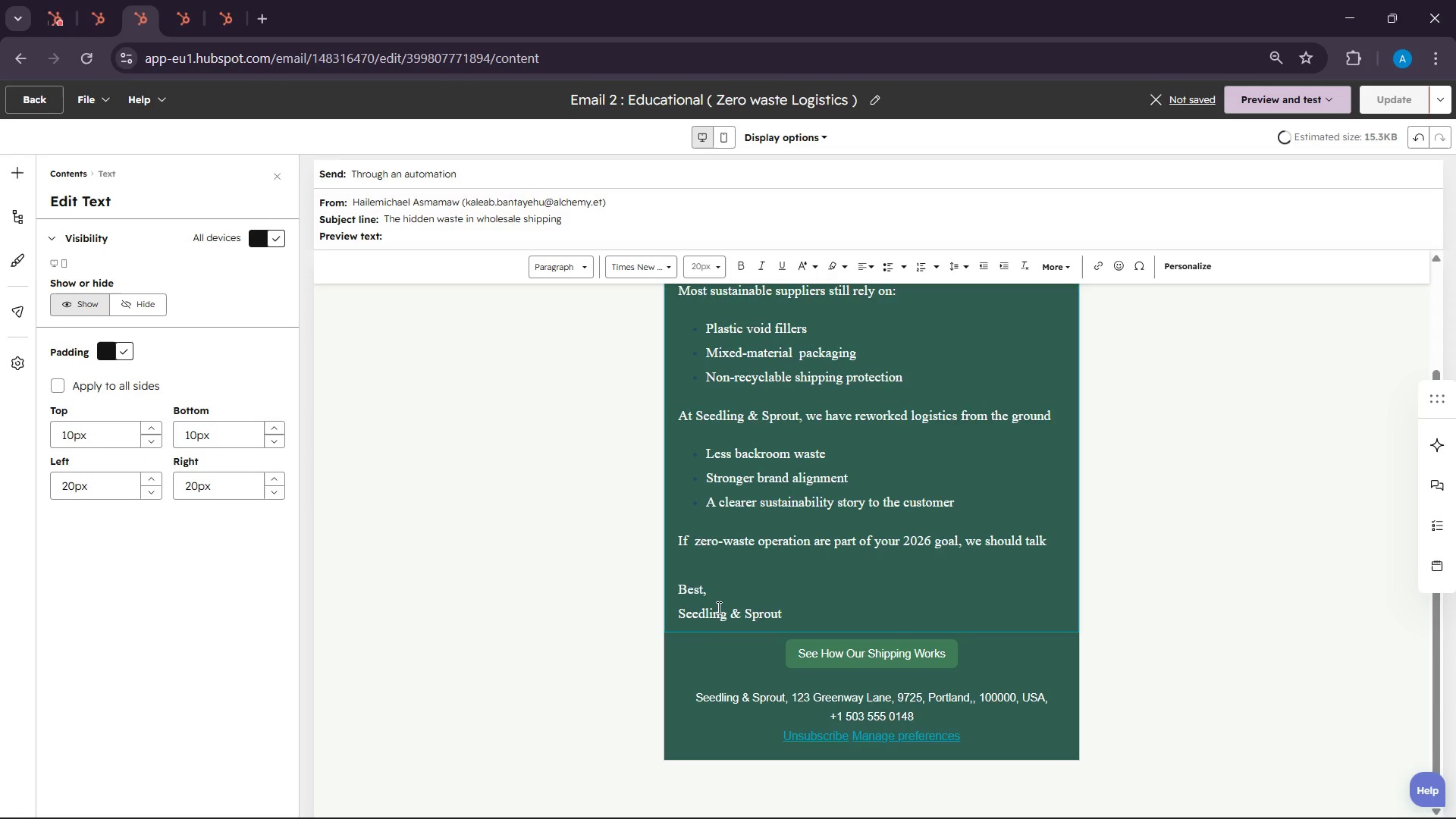 
scroll: coordinate [1235, 652], scroll_direction: up, amount: 3.0
 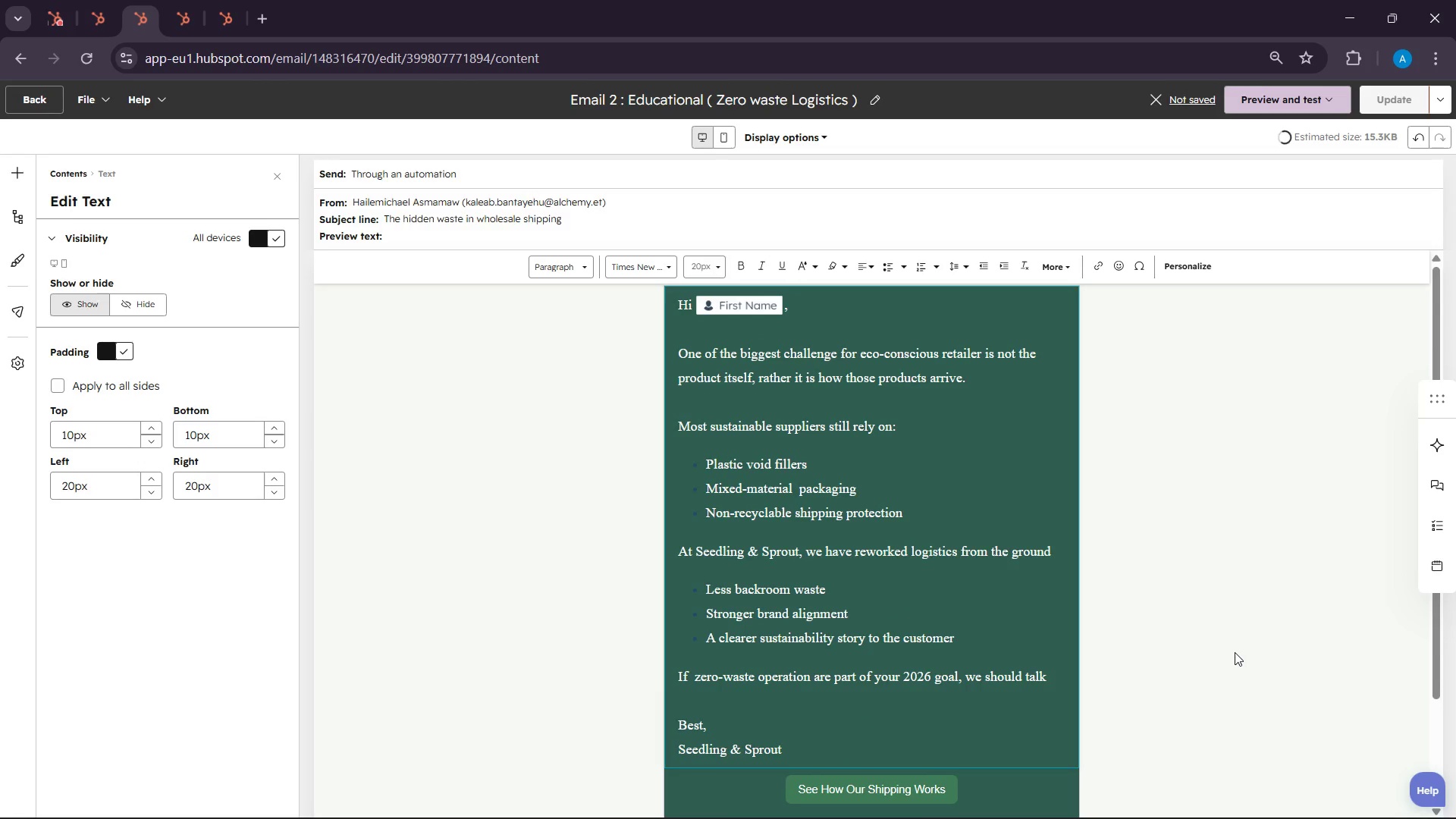 
scroll: coordinate [1235, 649], scroll_direction: none, amount: 0.0
 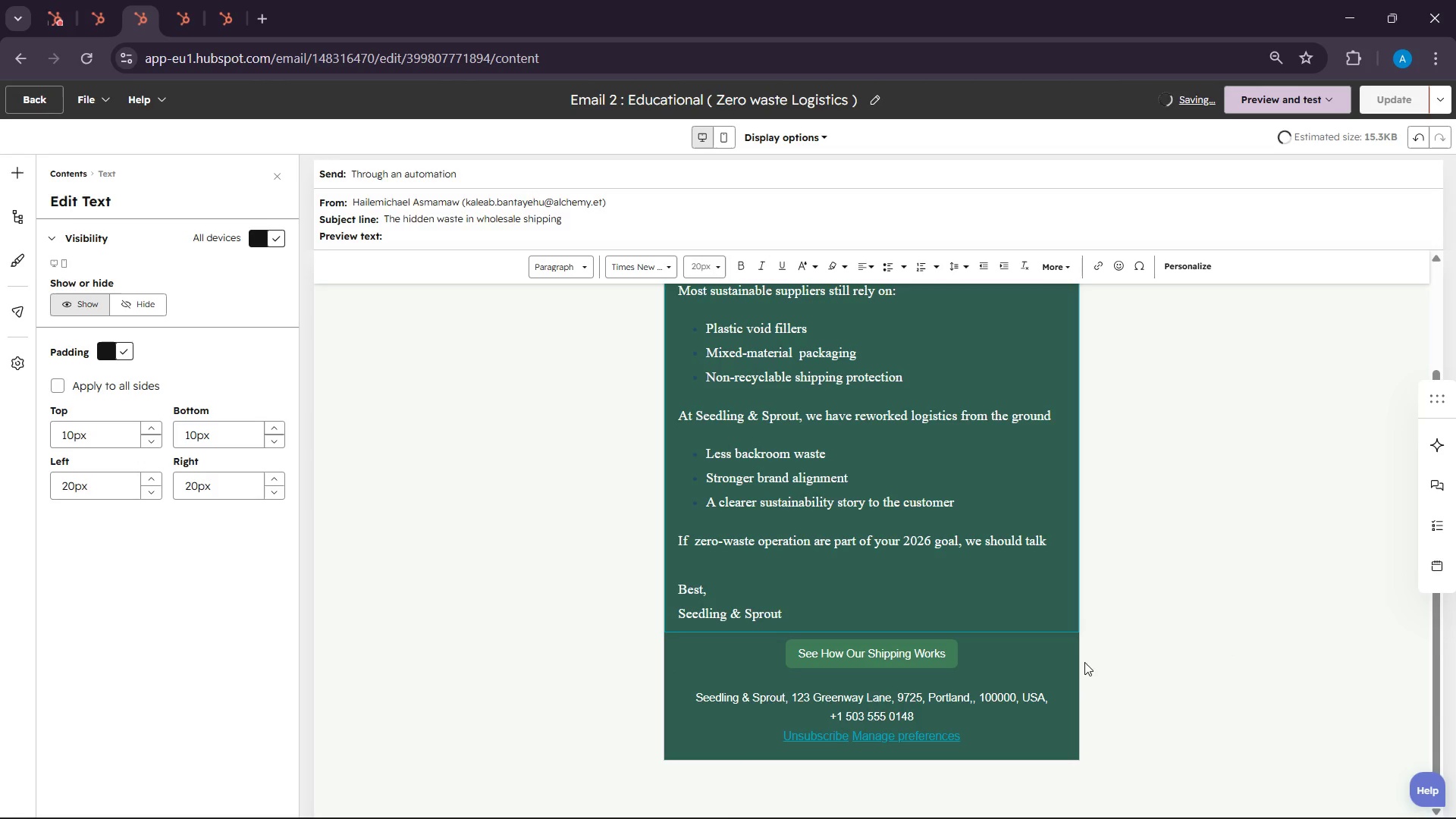 
scroll: coordinate [1134, 661], scroll_direction: up, amount: 6.0
 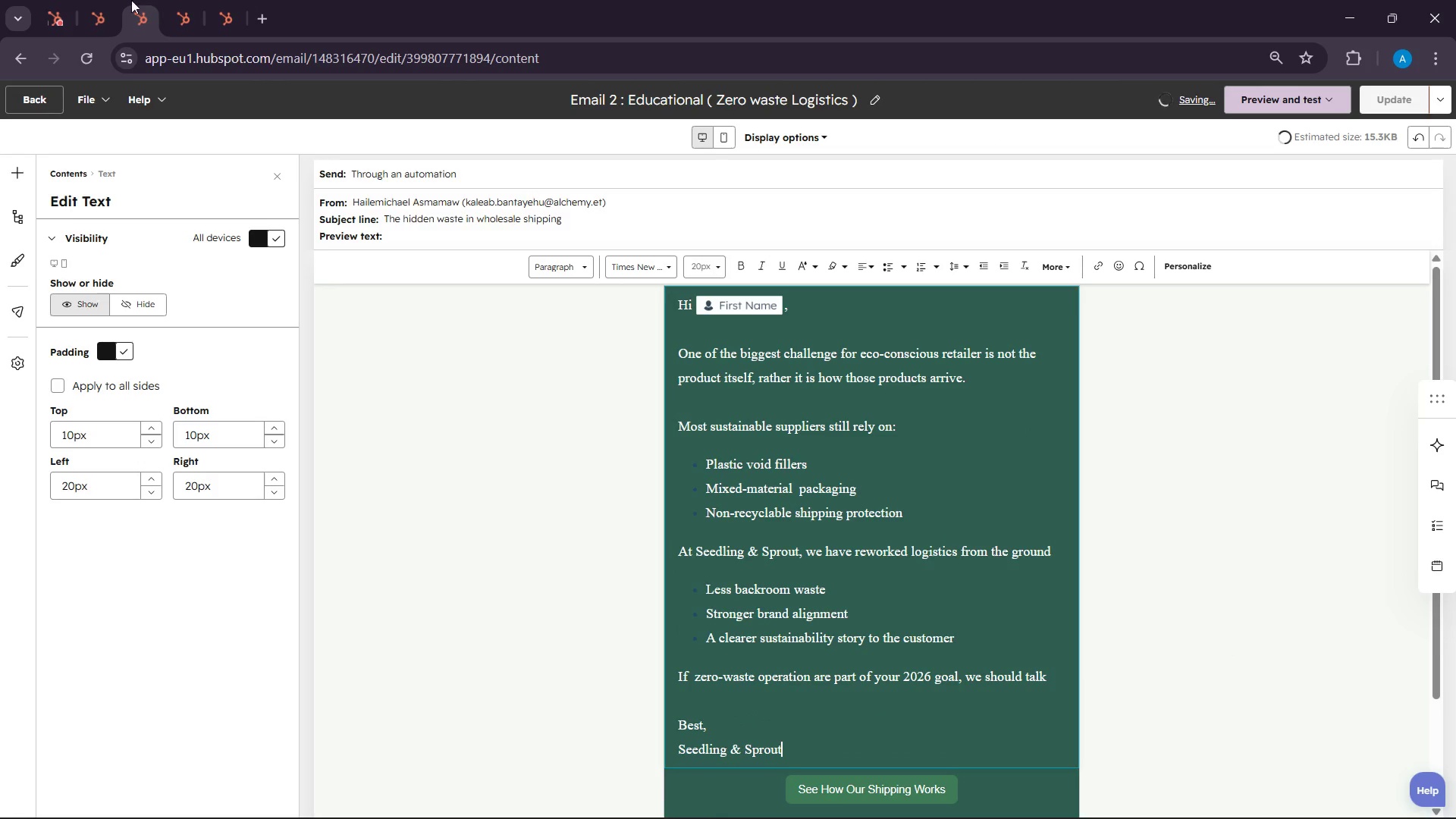 
left_click([167, 0])
 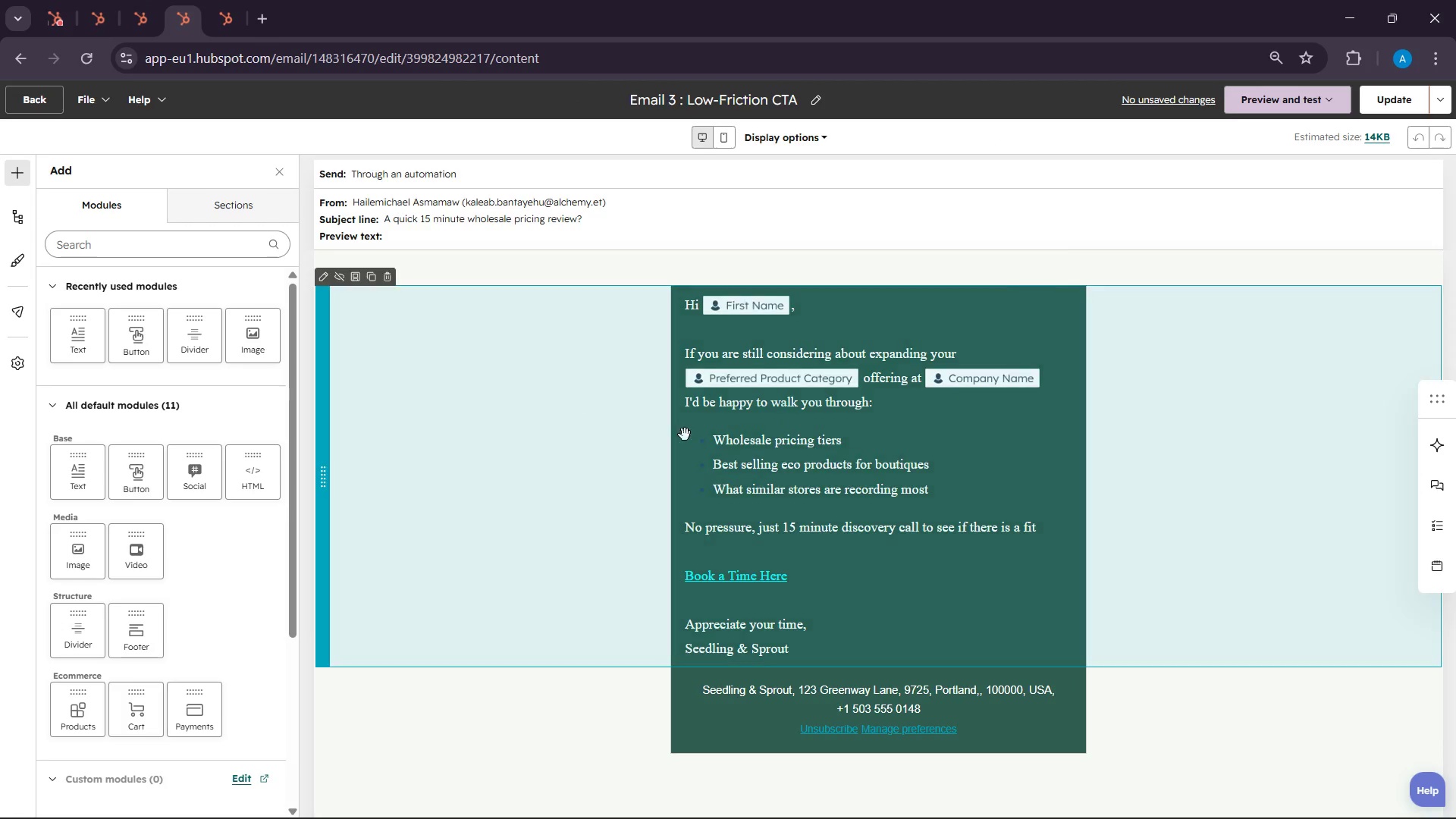 
left_click([779, 483])
 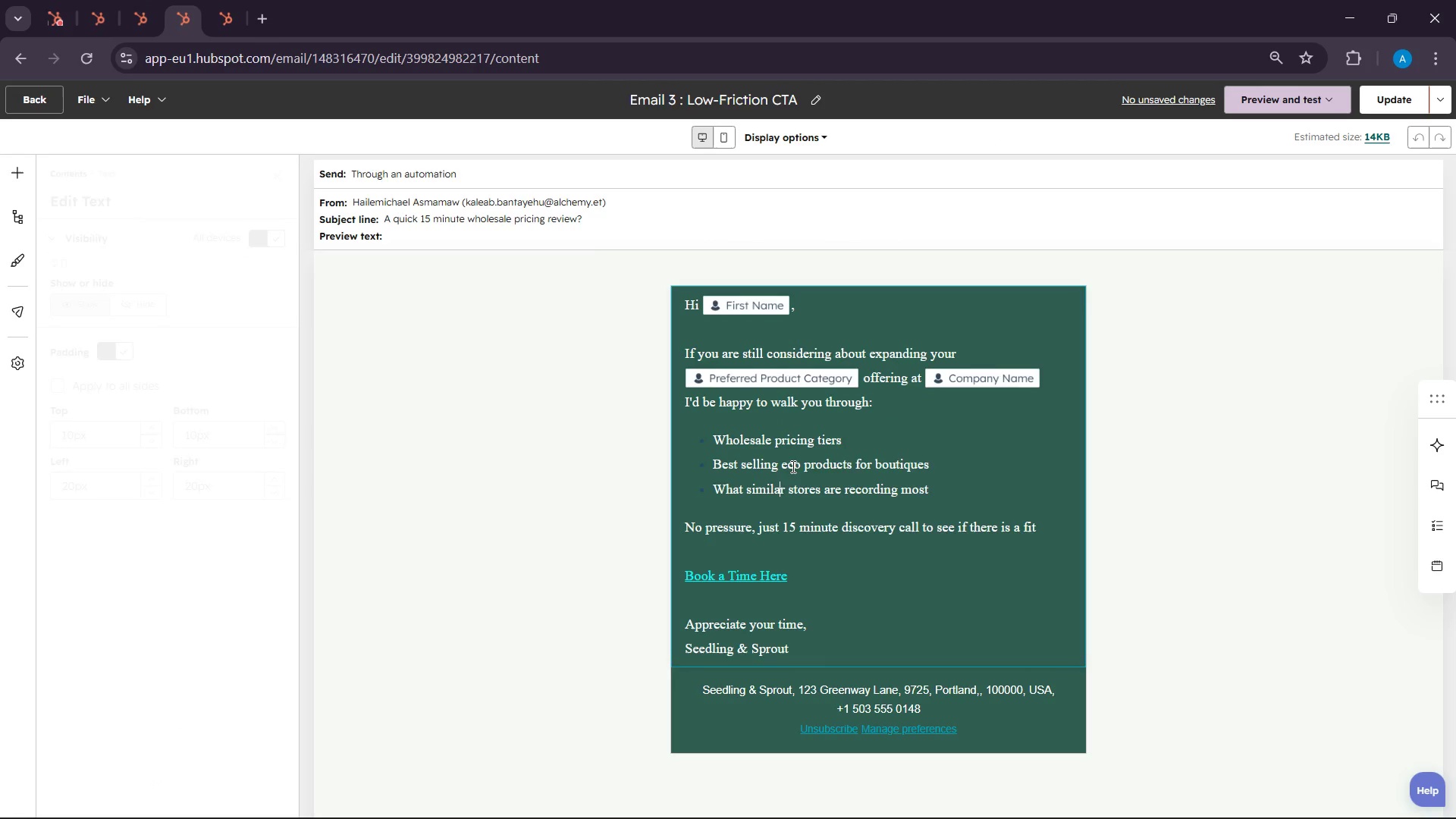 
key(Control+A)
 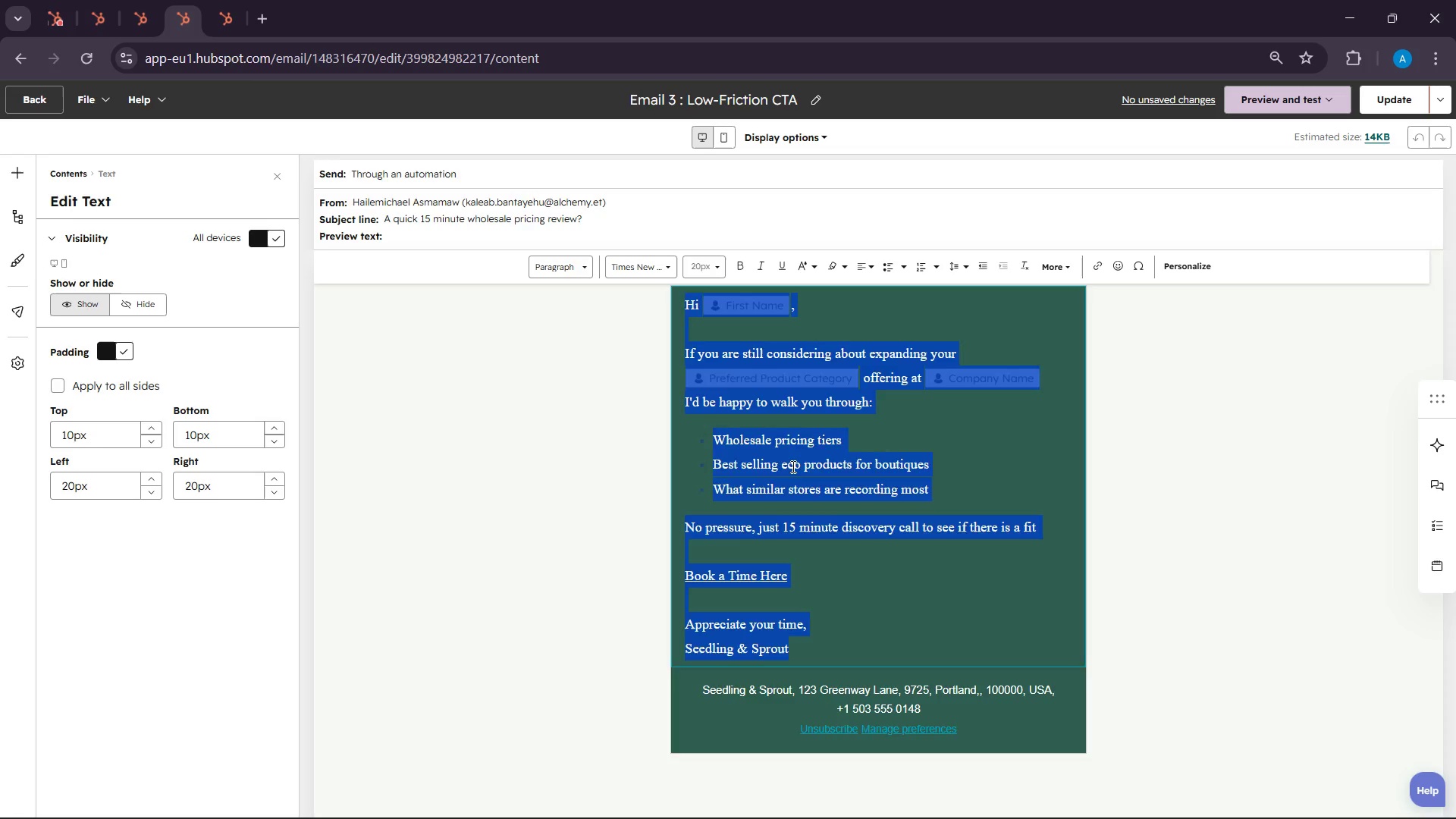 
key(Backspace)
 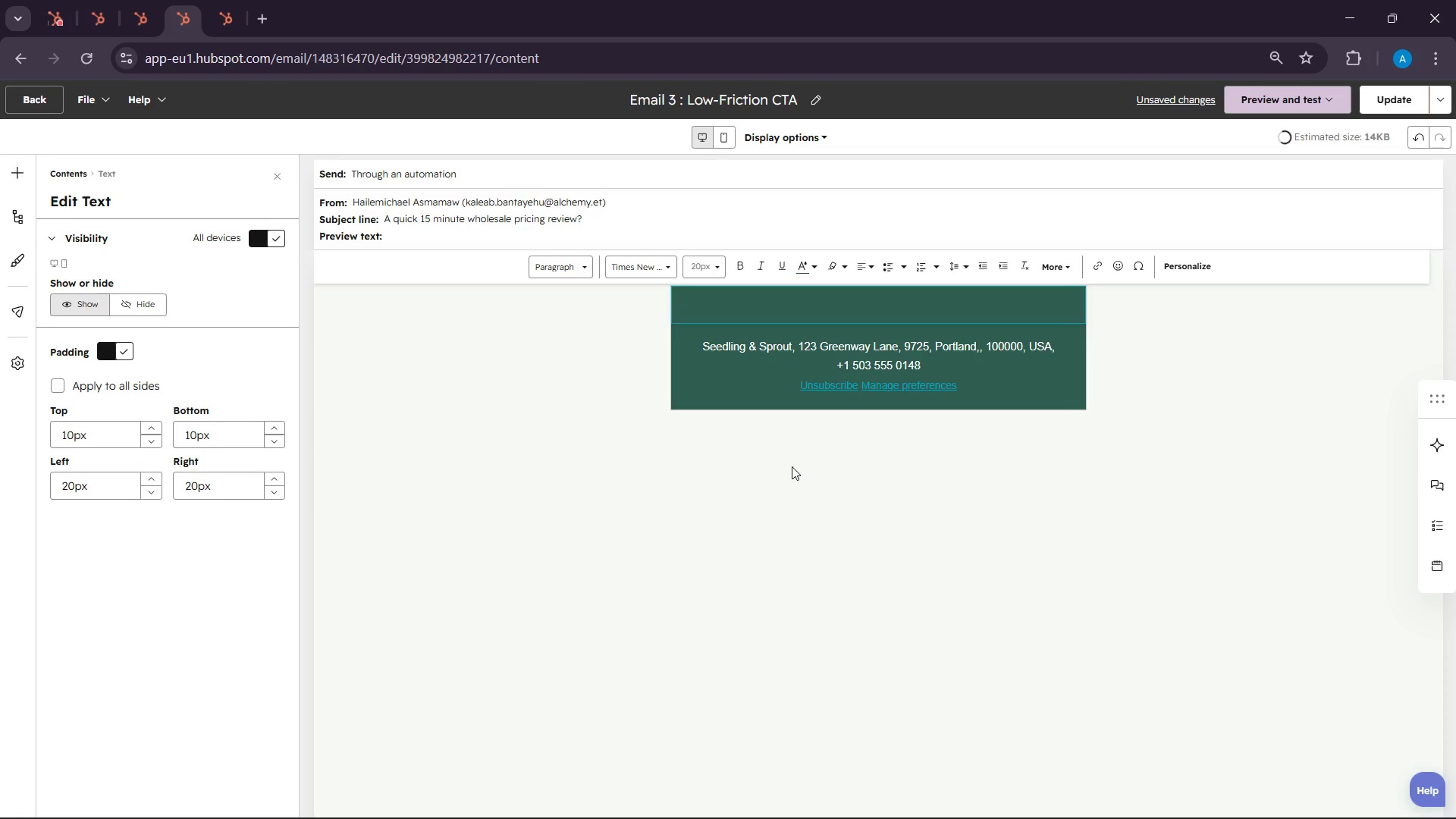 
scroll: coordinate [806, 429], scroll_direction: up, amount: 4.0
 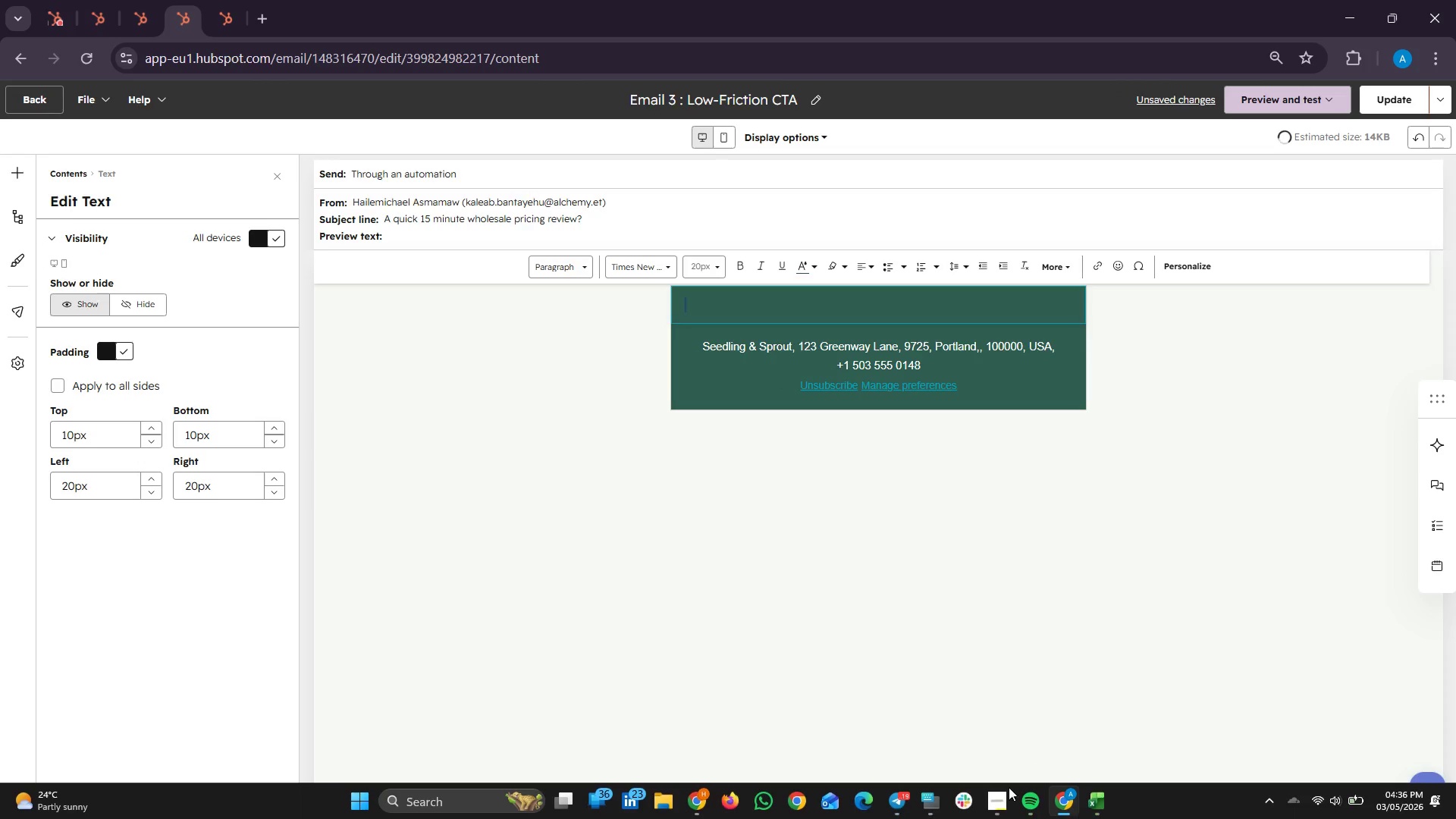 
left_click([1005, 803])